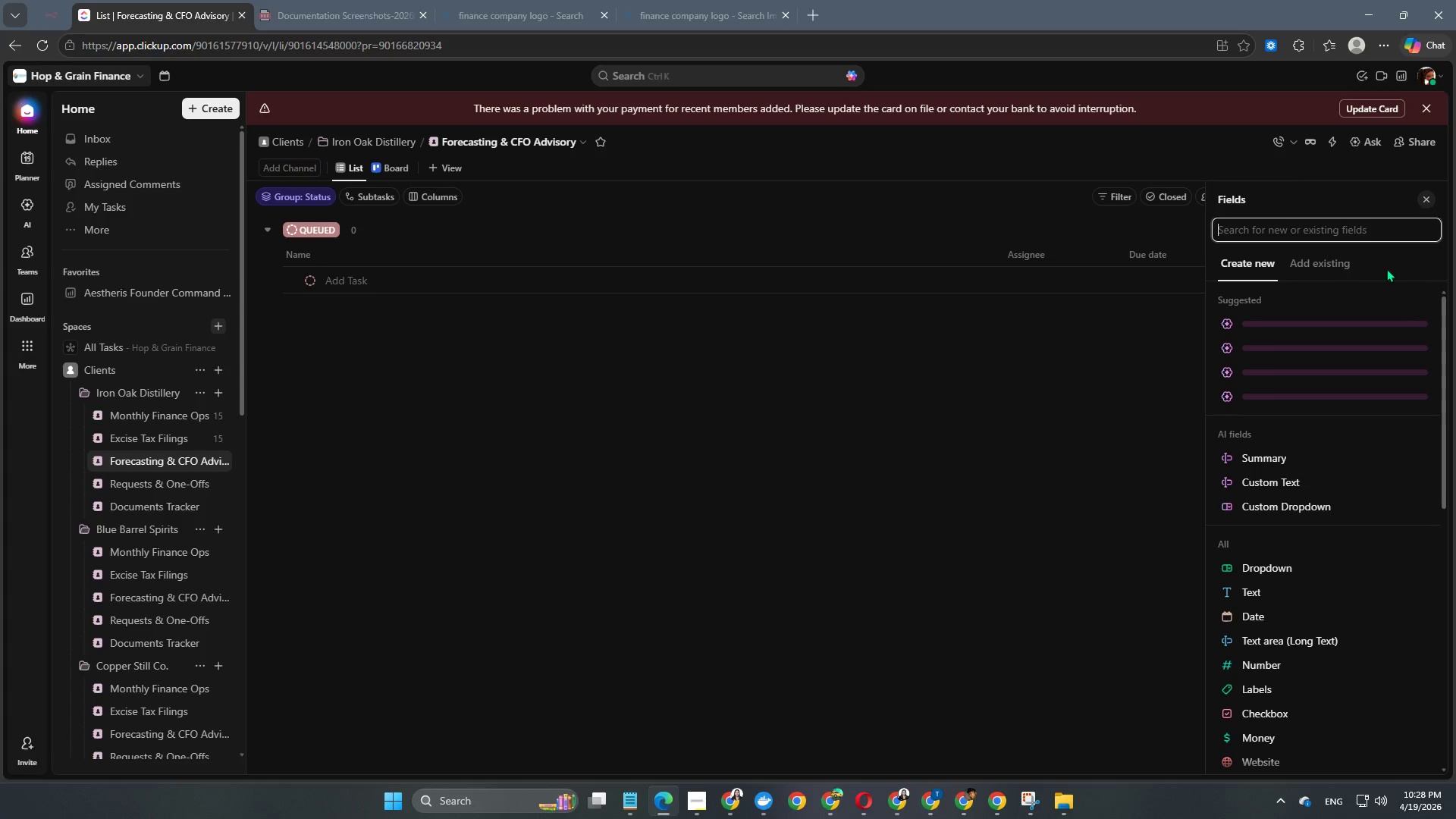 
left_click([1320, 259])
 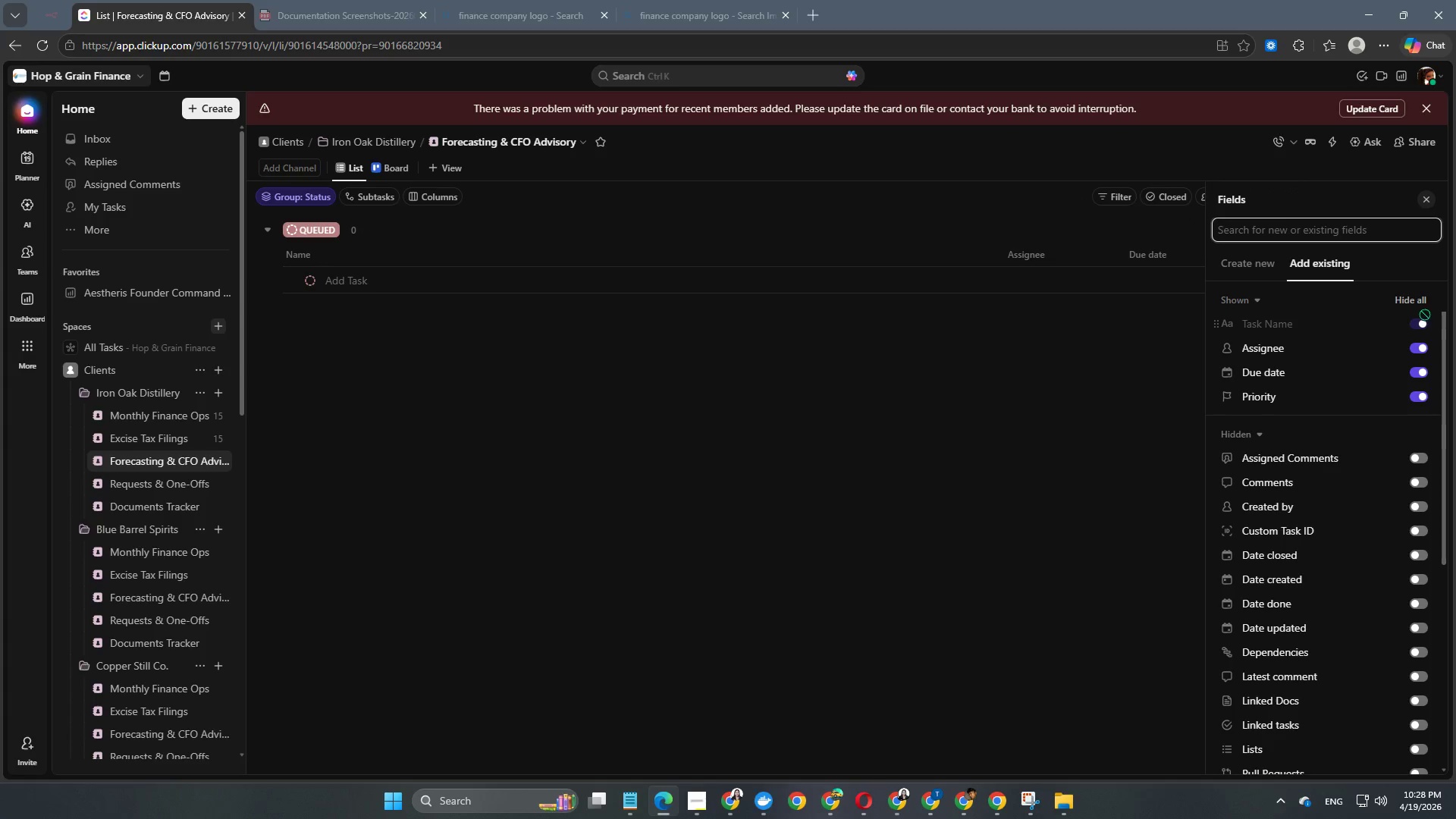 
left_click([1410, 294])
 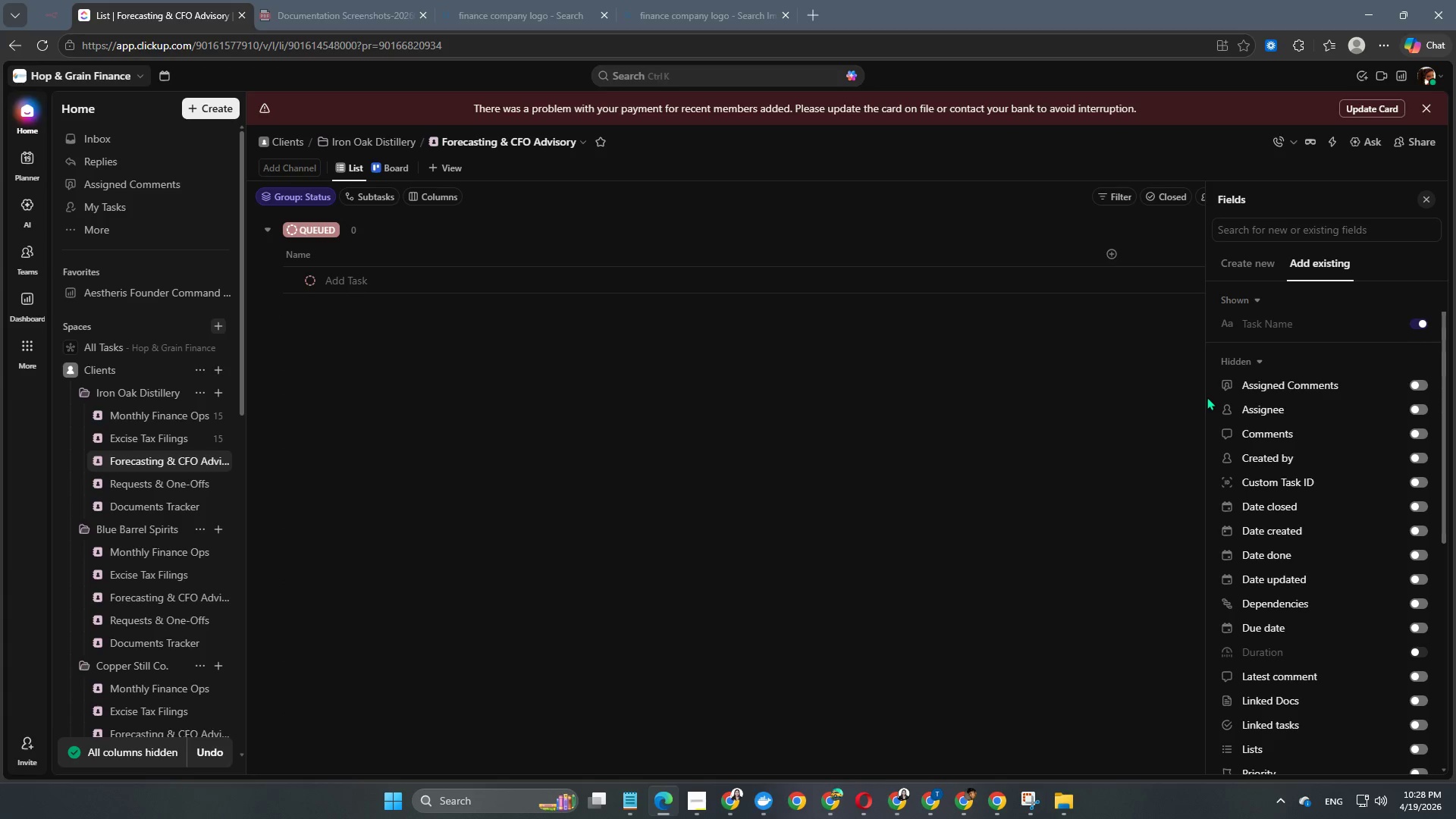 
scroll: coordinate [1307, 519], scroll_direction: down, amount: 11.0
 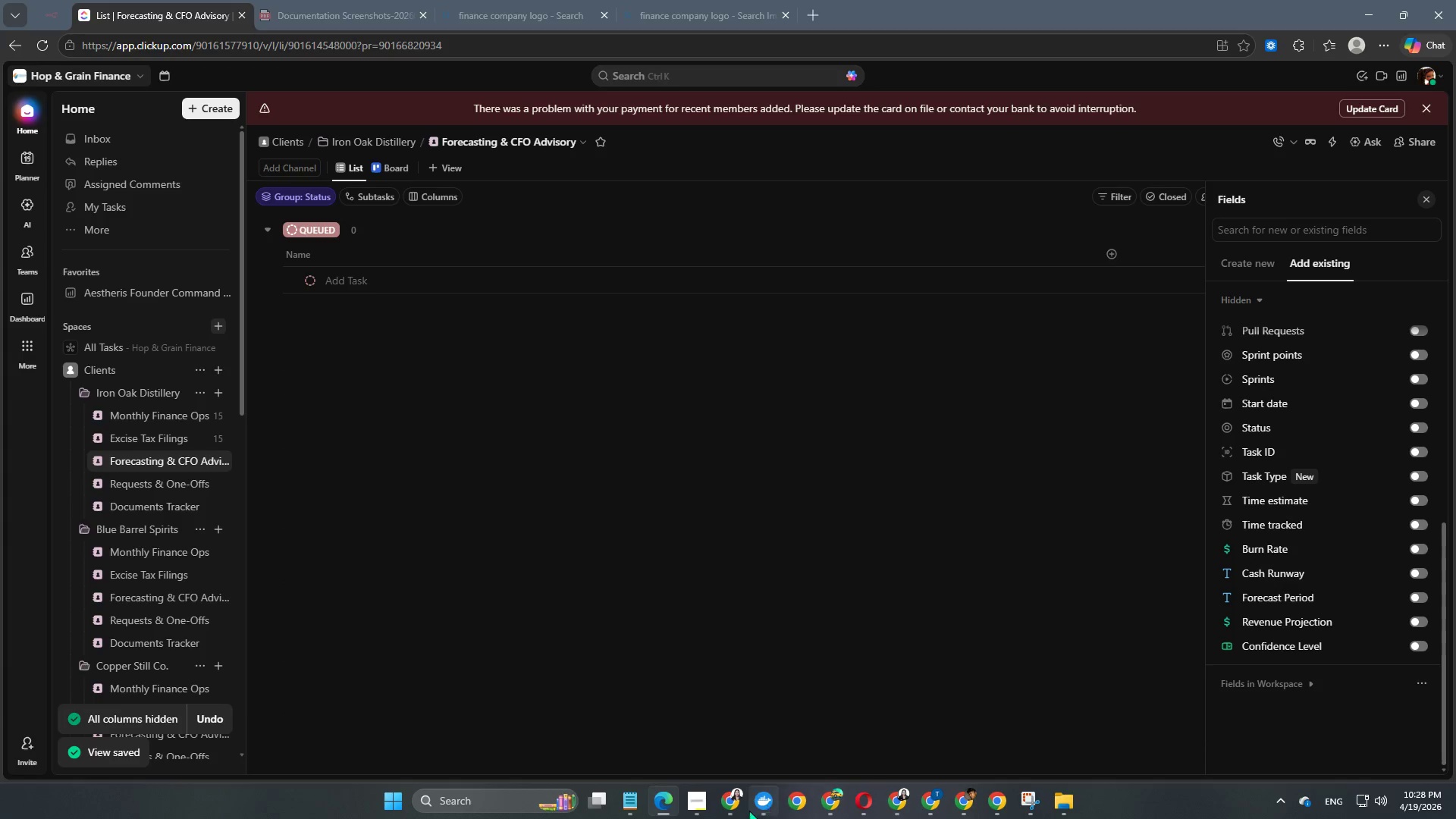 
left_click([700, 807])